 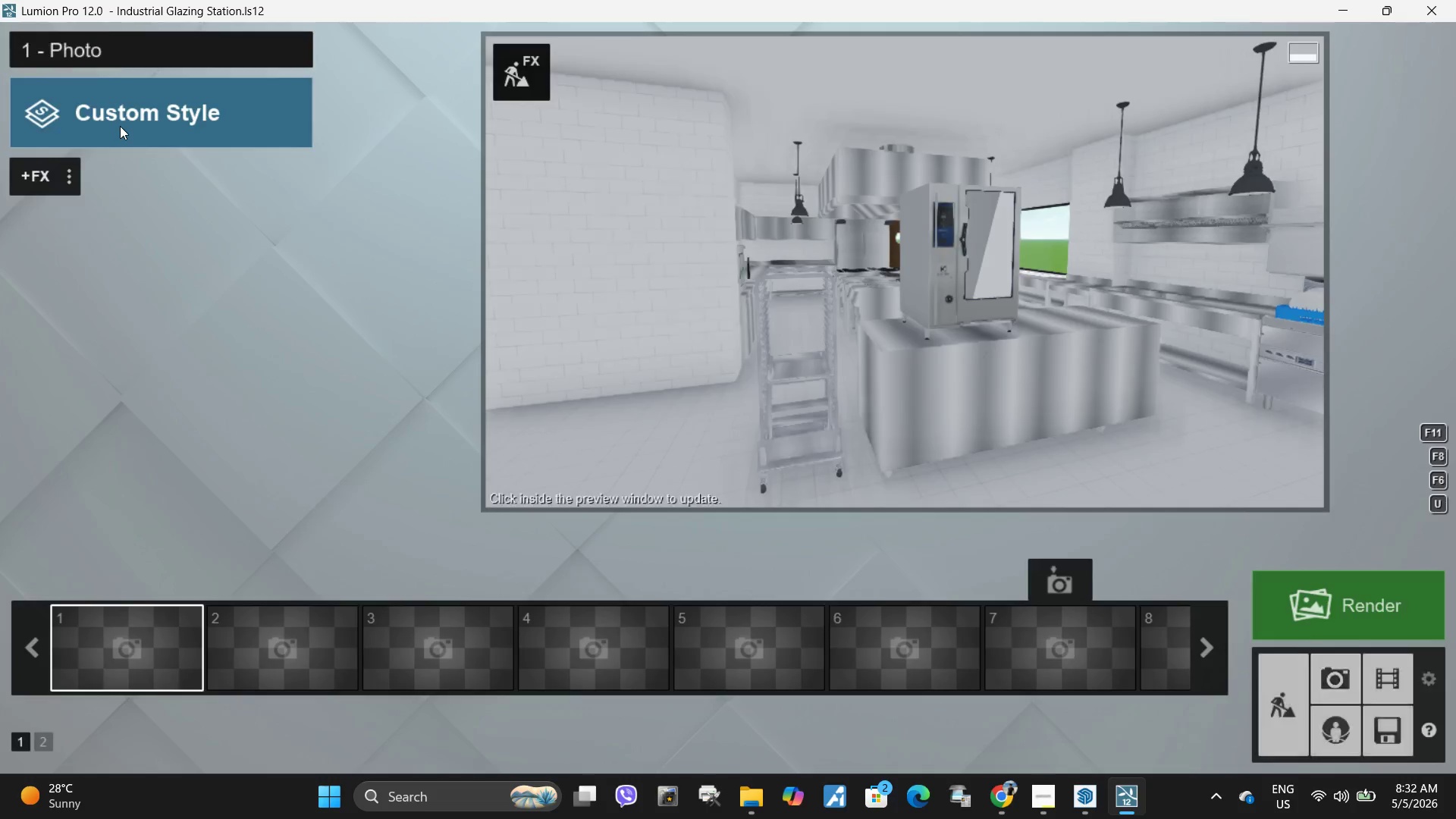 
left_click([982, 292])
 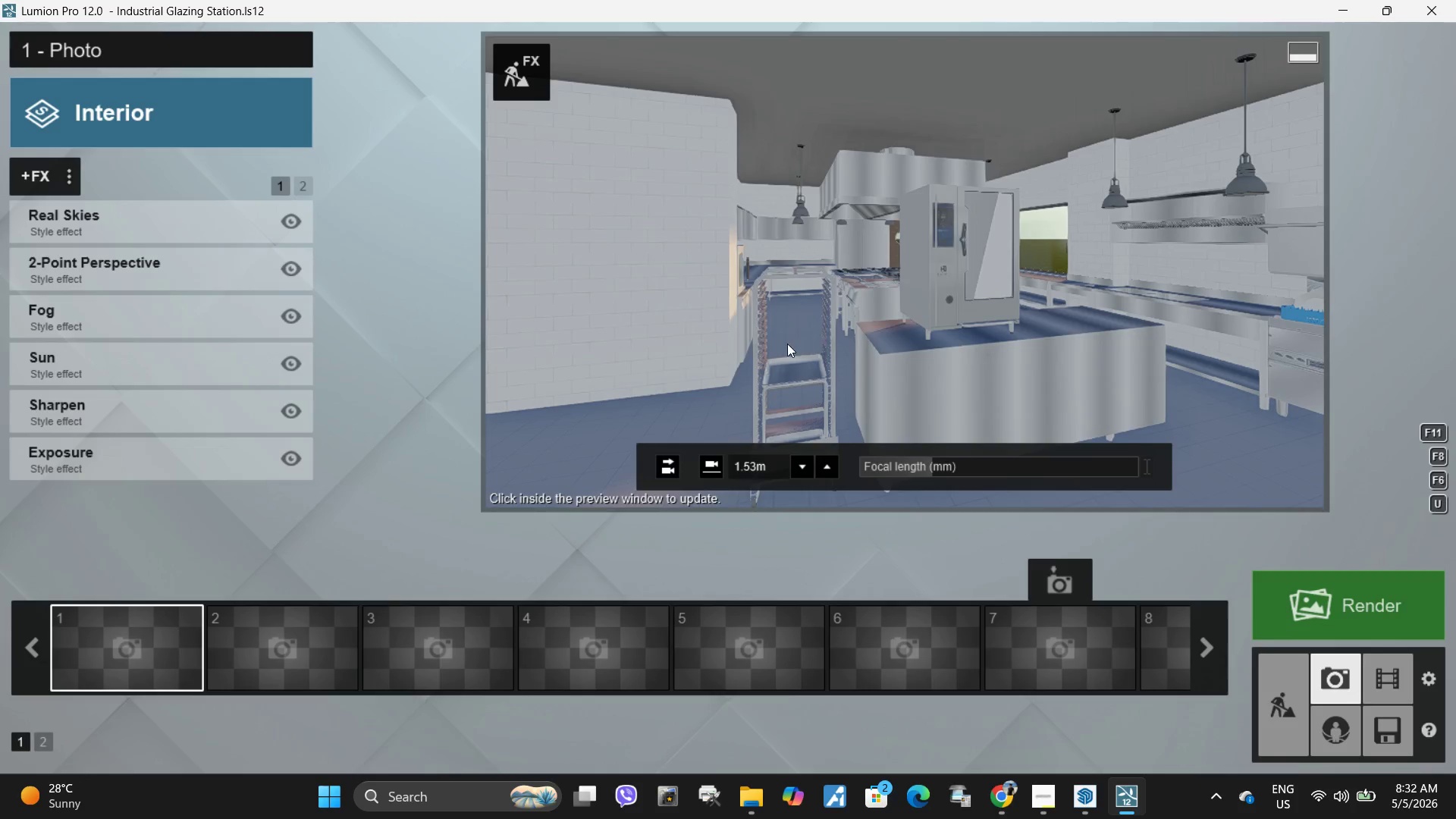 
left_click([871, 307])
 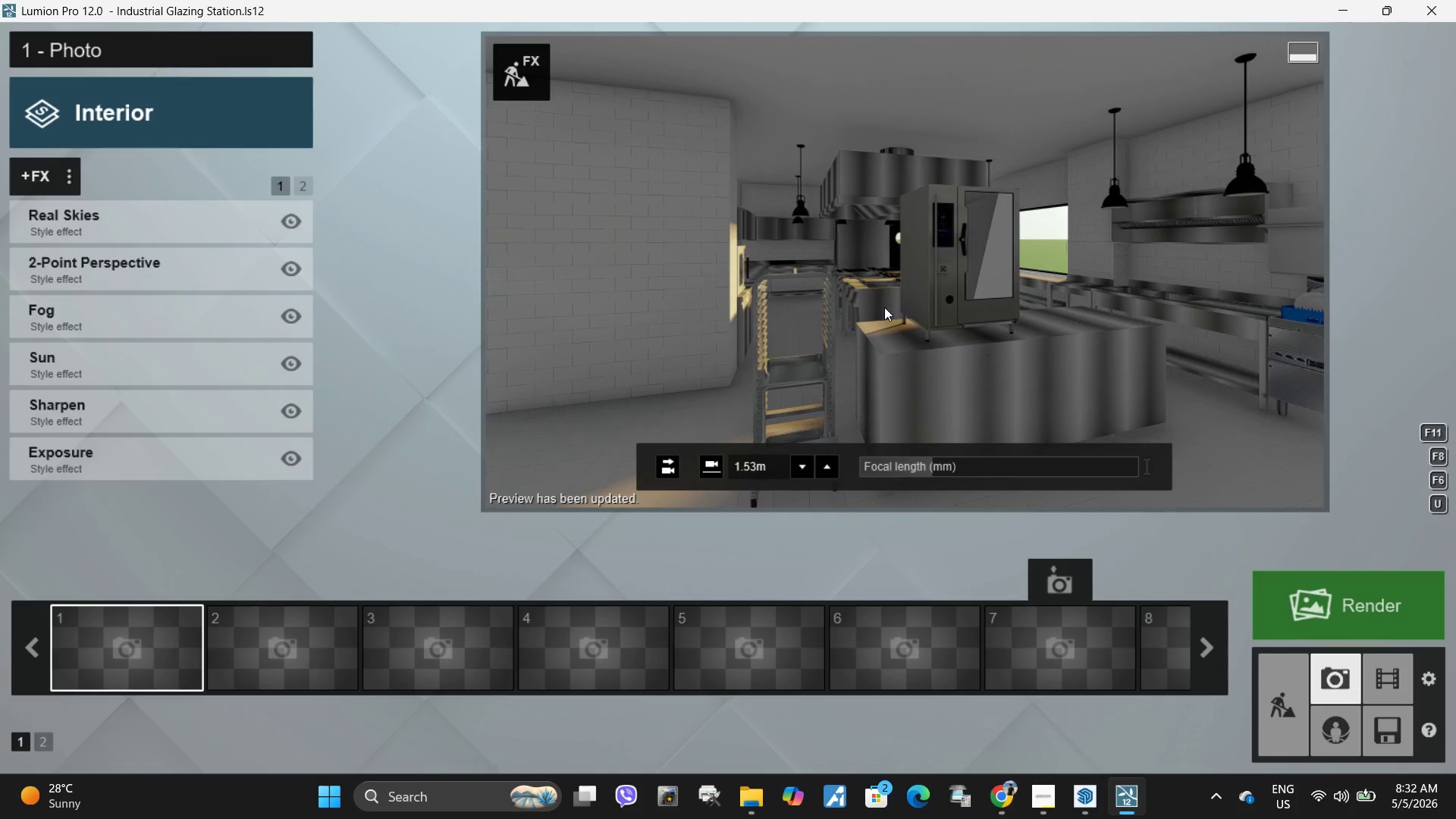 
type(wddwsws)
 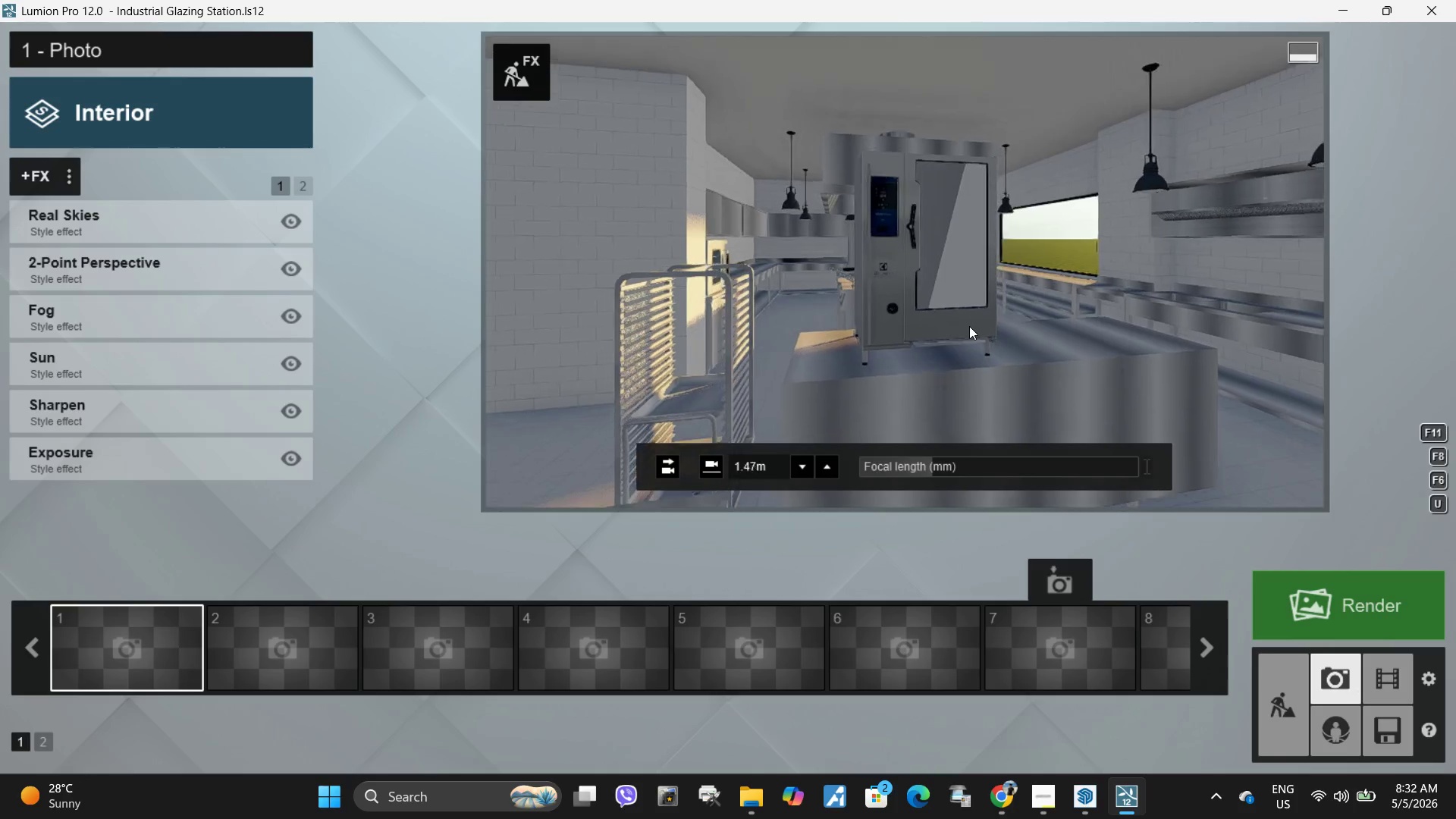 
left_click([969, 326])
 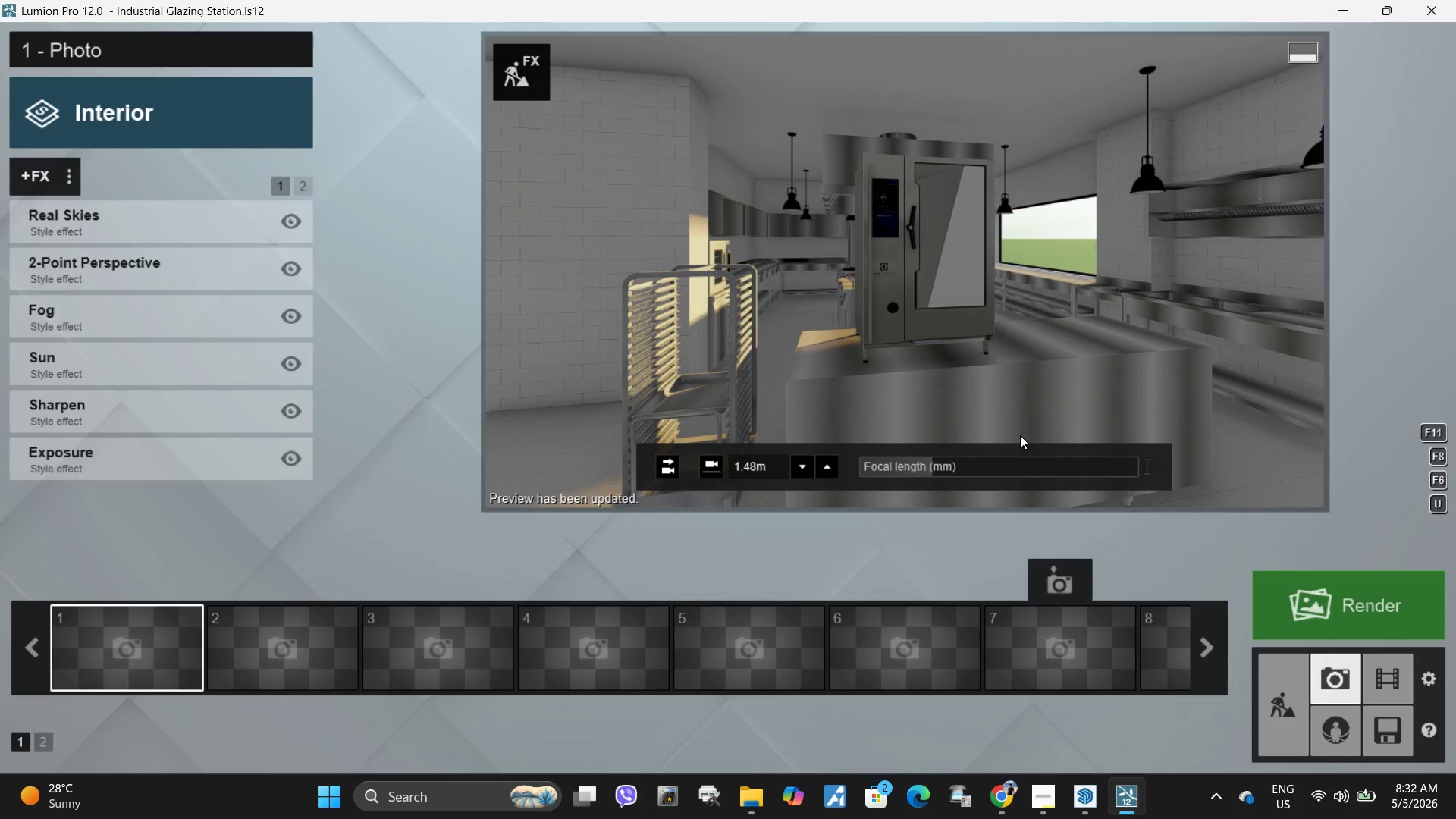 
left_click([1013, 350])
 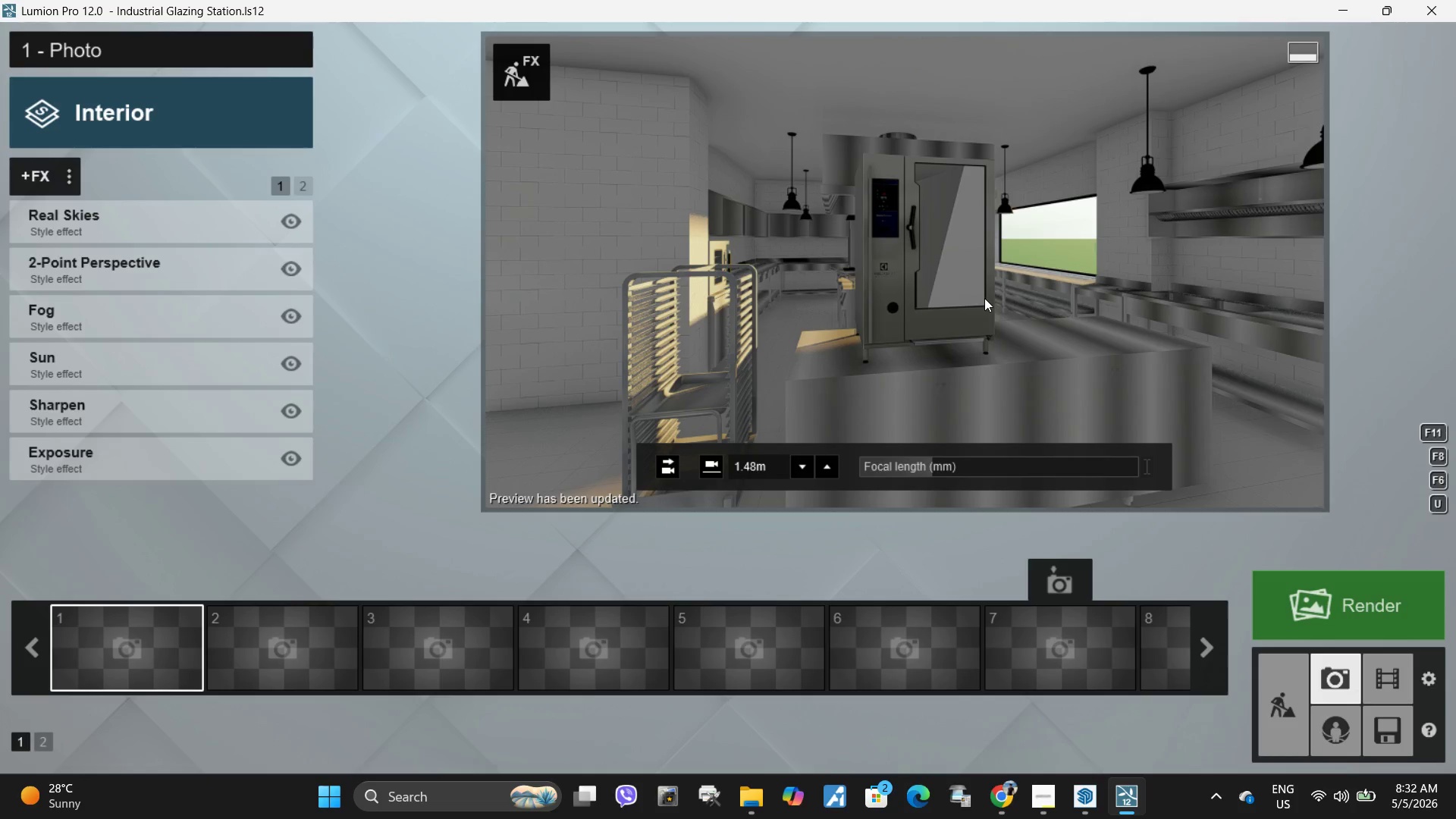 
type(wwdwwasass)
 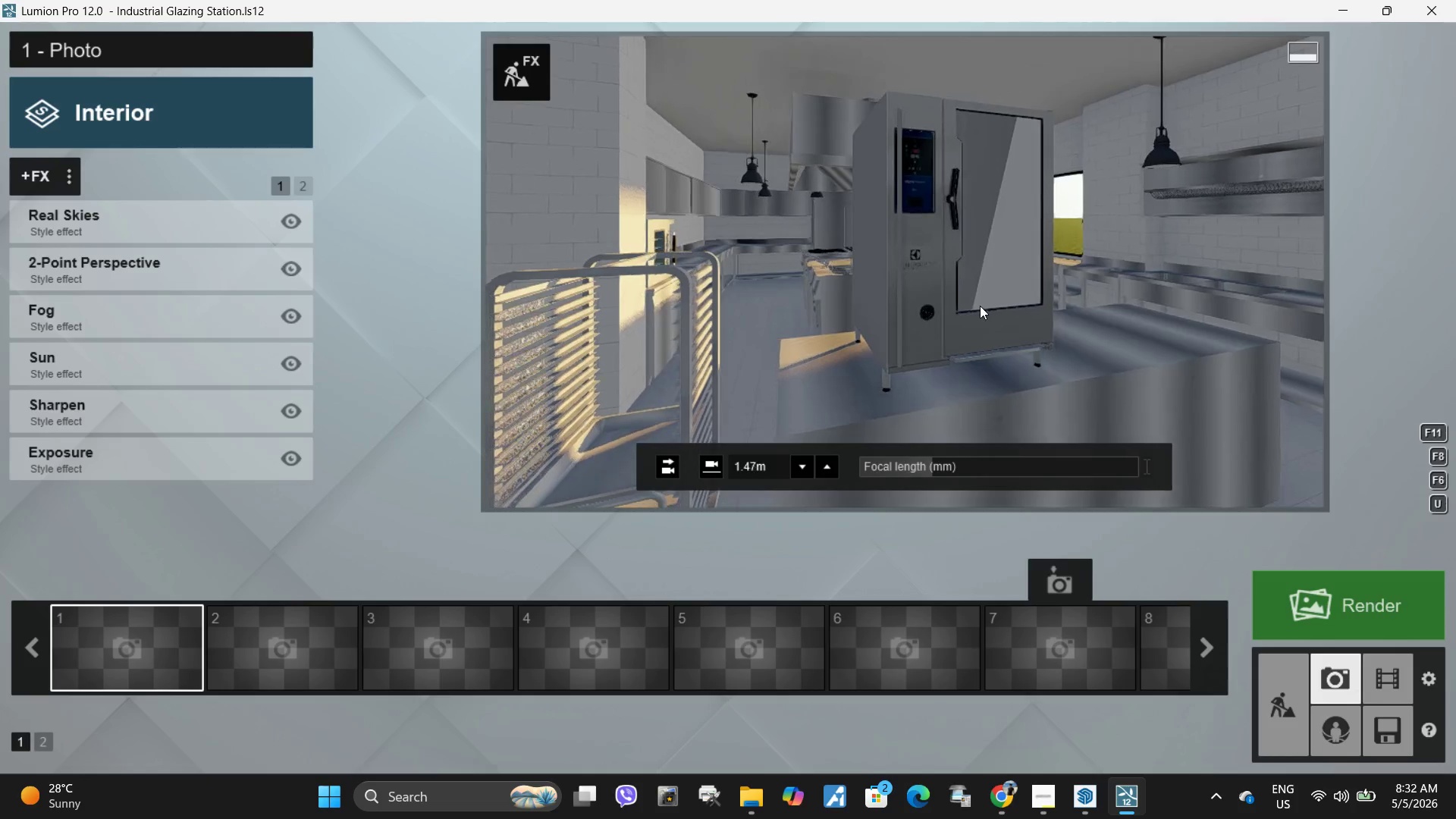 
left_click([977, 297])
 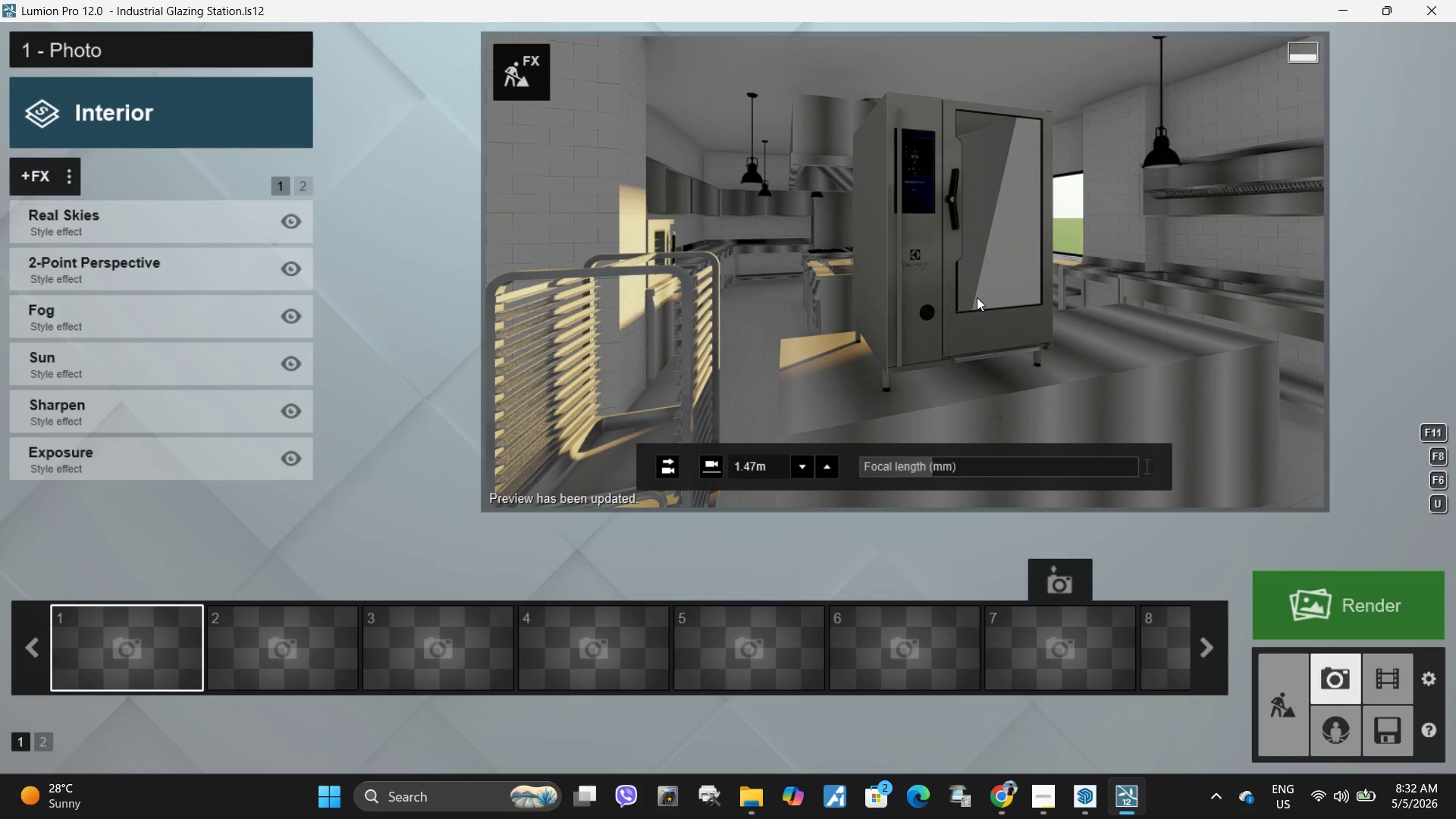 
type(dq)
 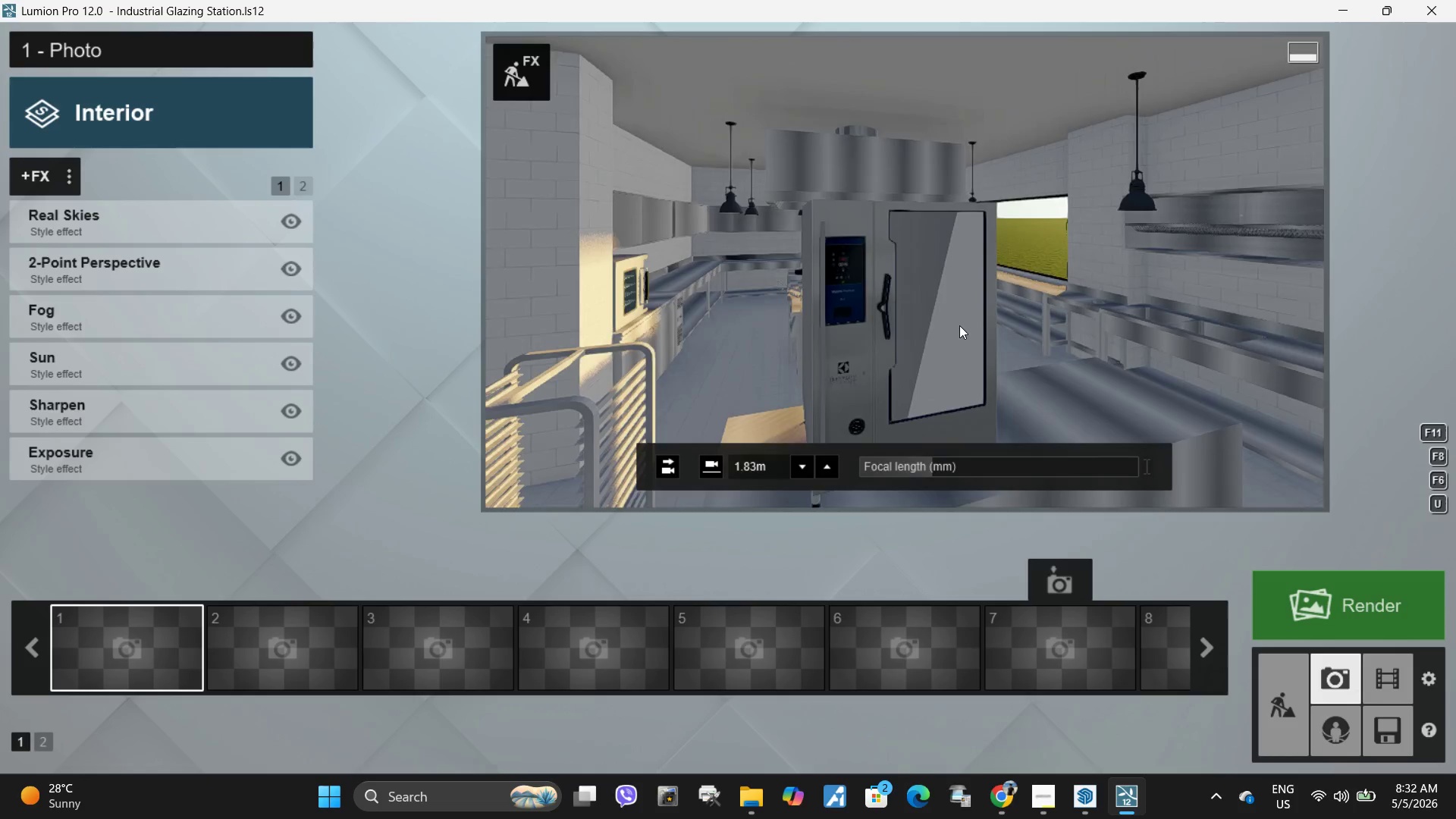 
type(se)
 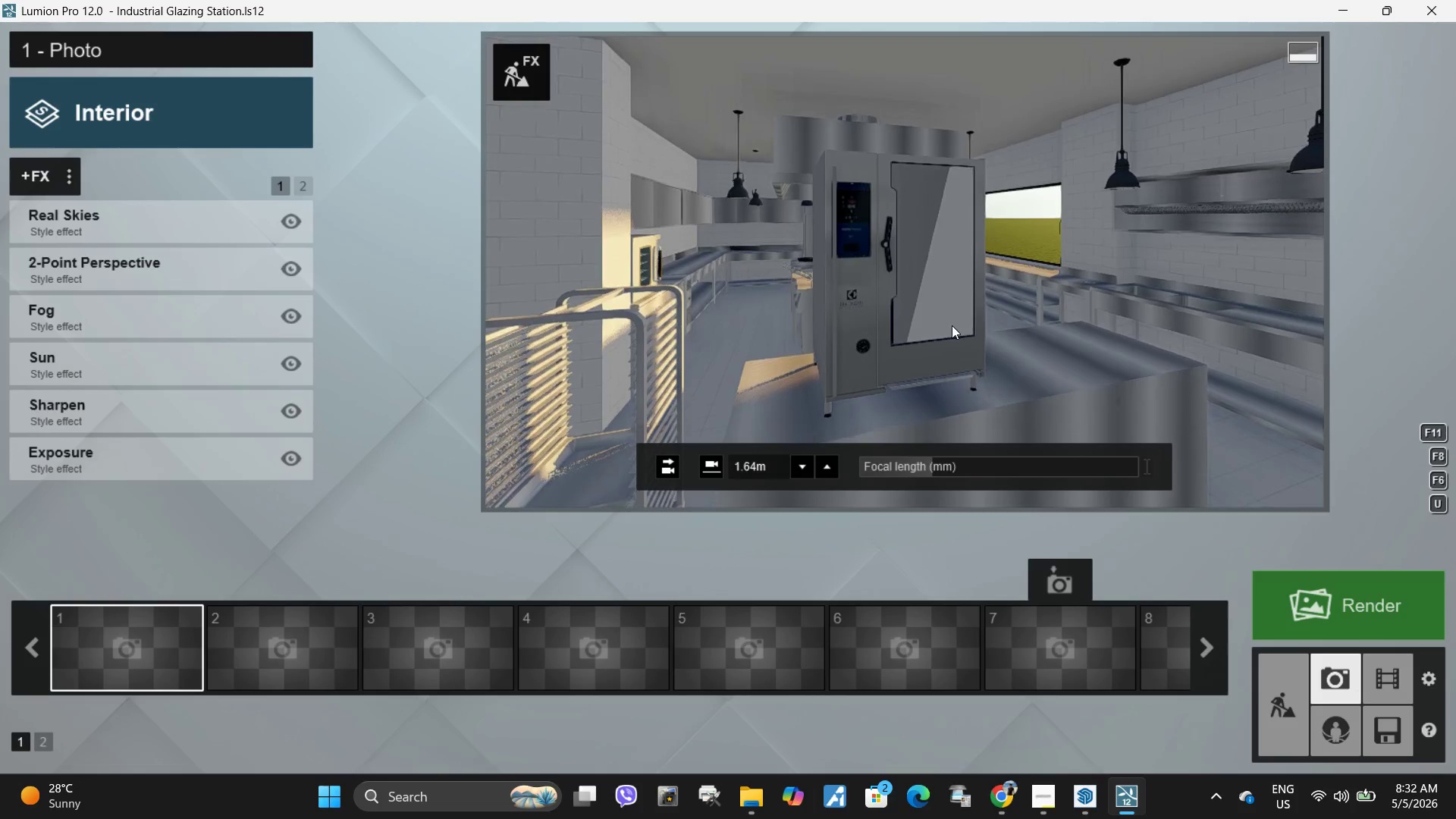 
type(dd)
 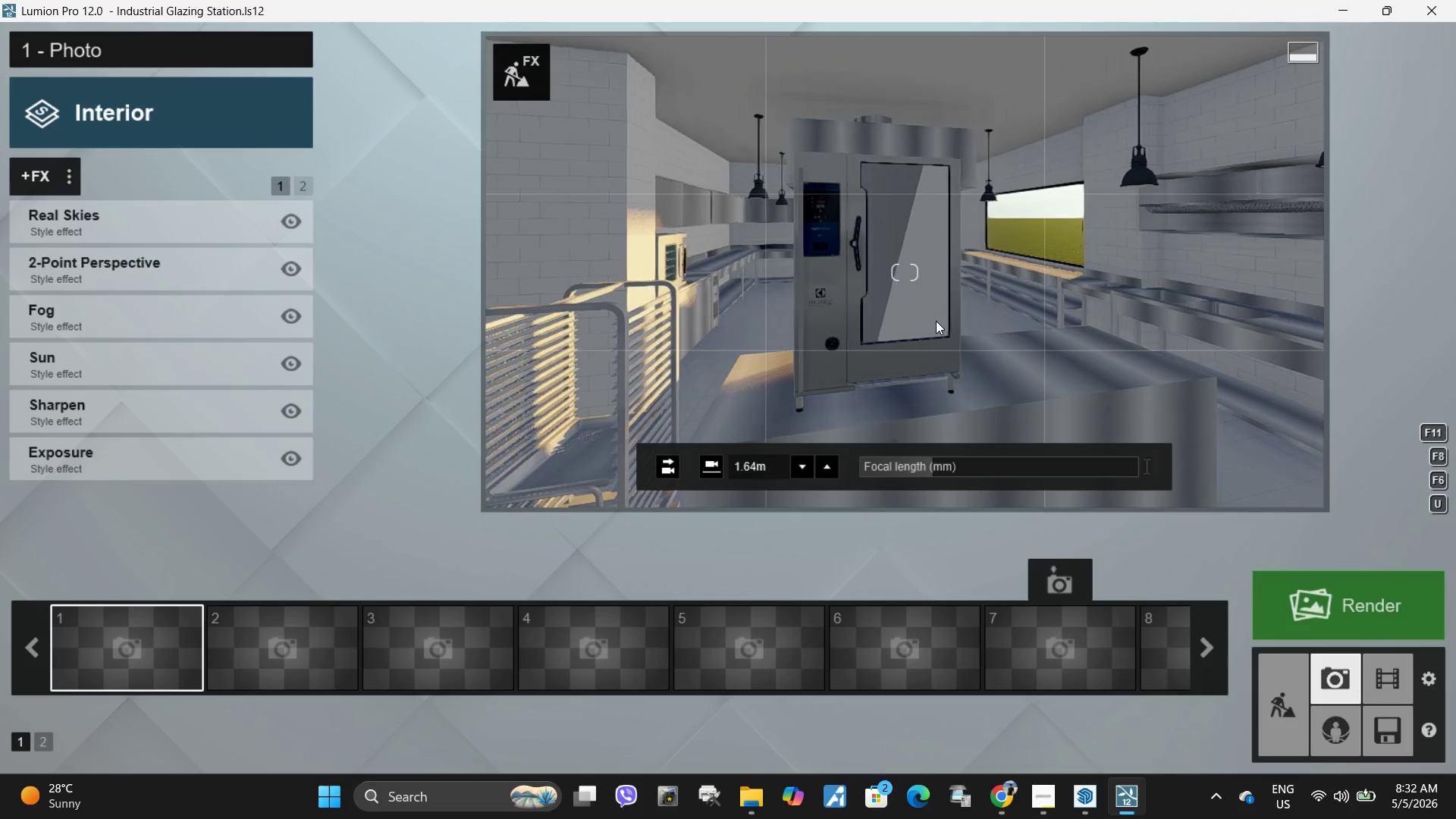 
left_click([936, 321])
 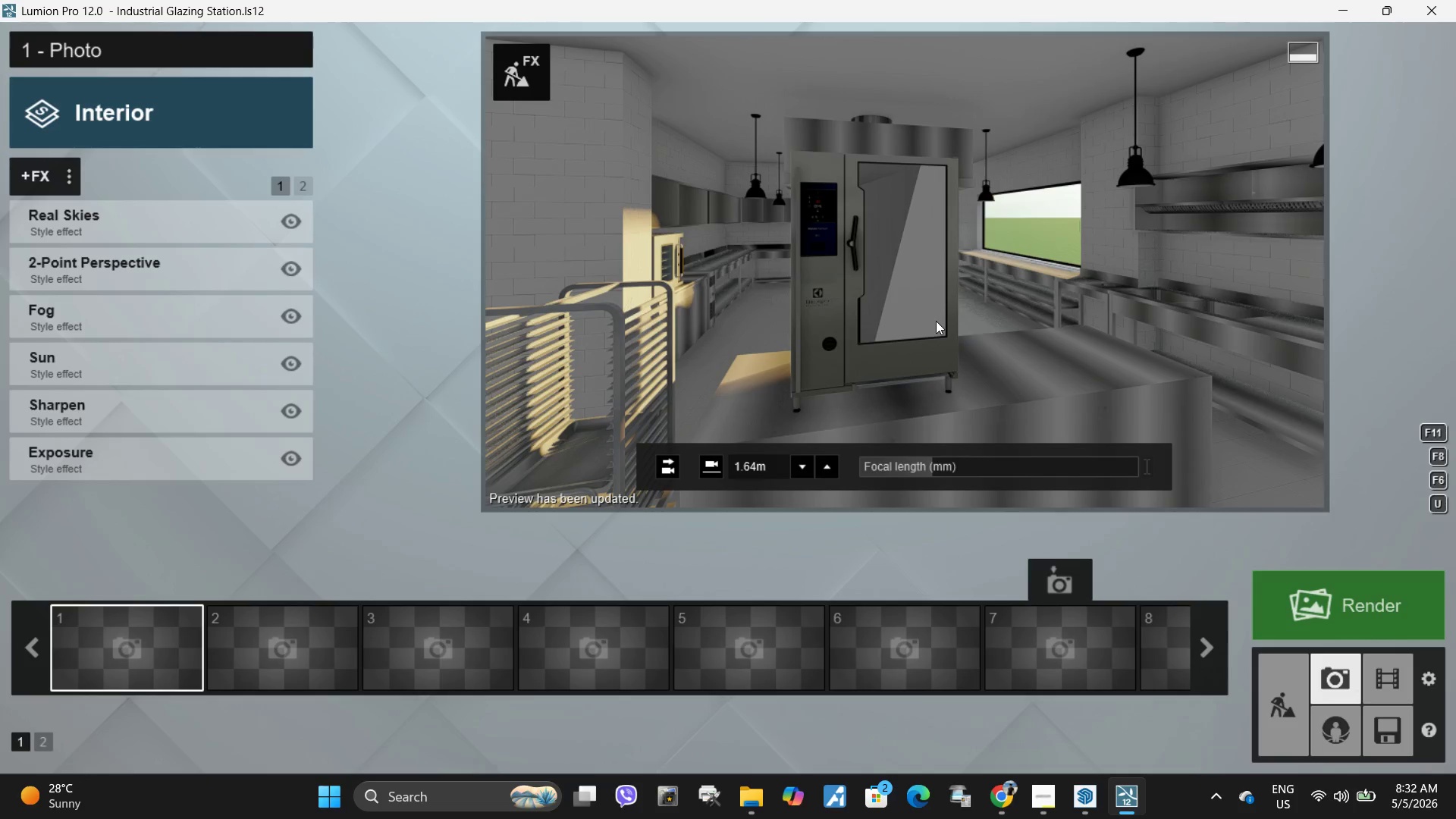 
wait(13.92)
 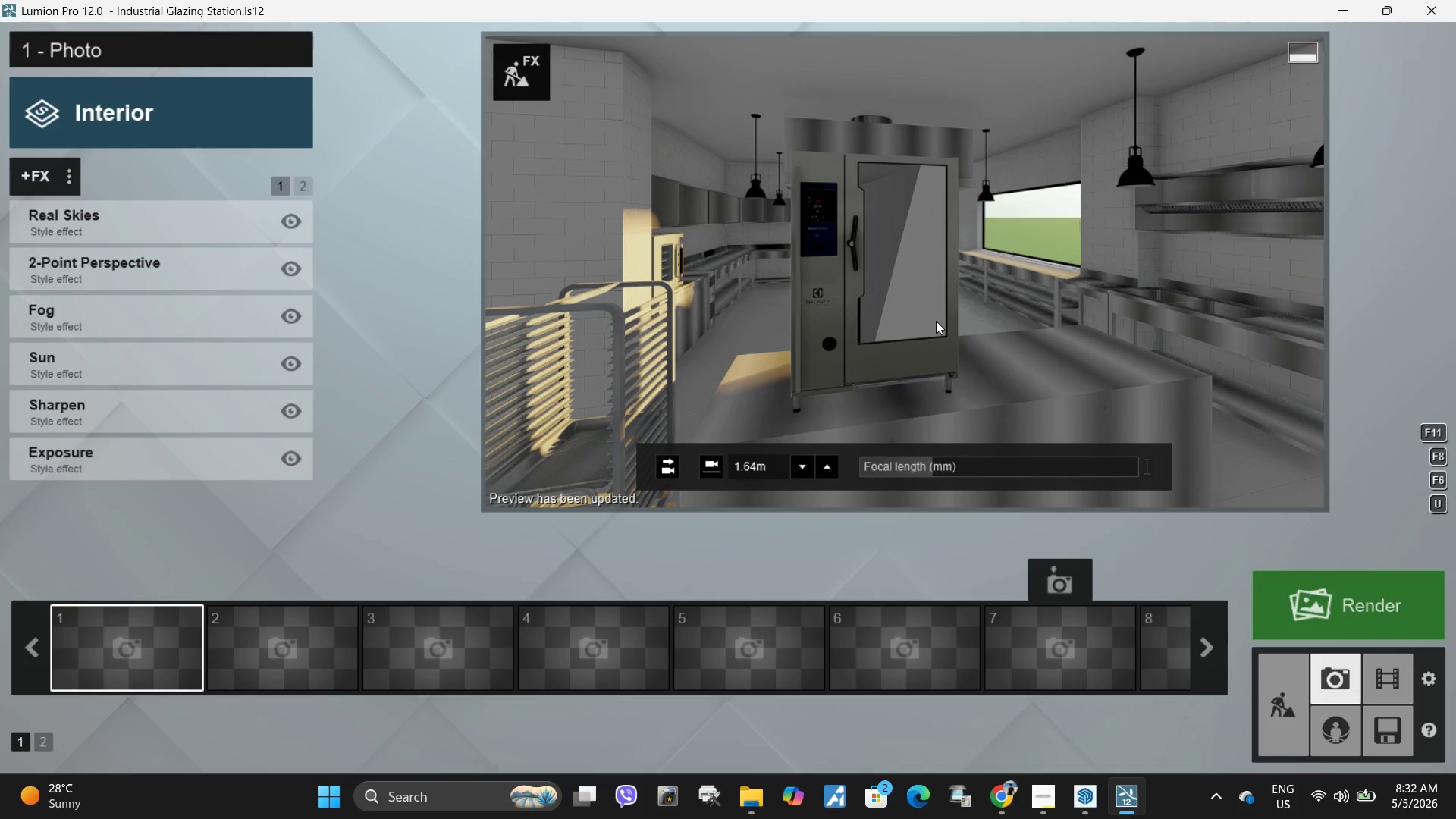 
mouse_move([1003, 499])
 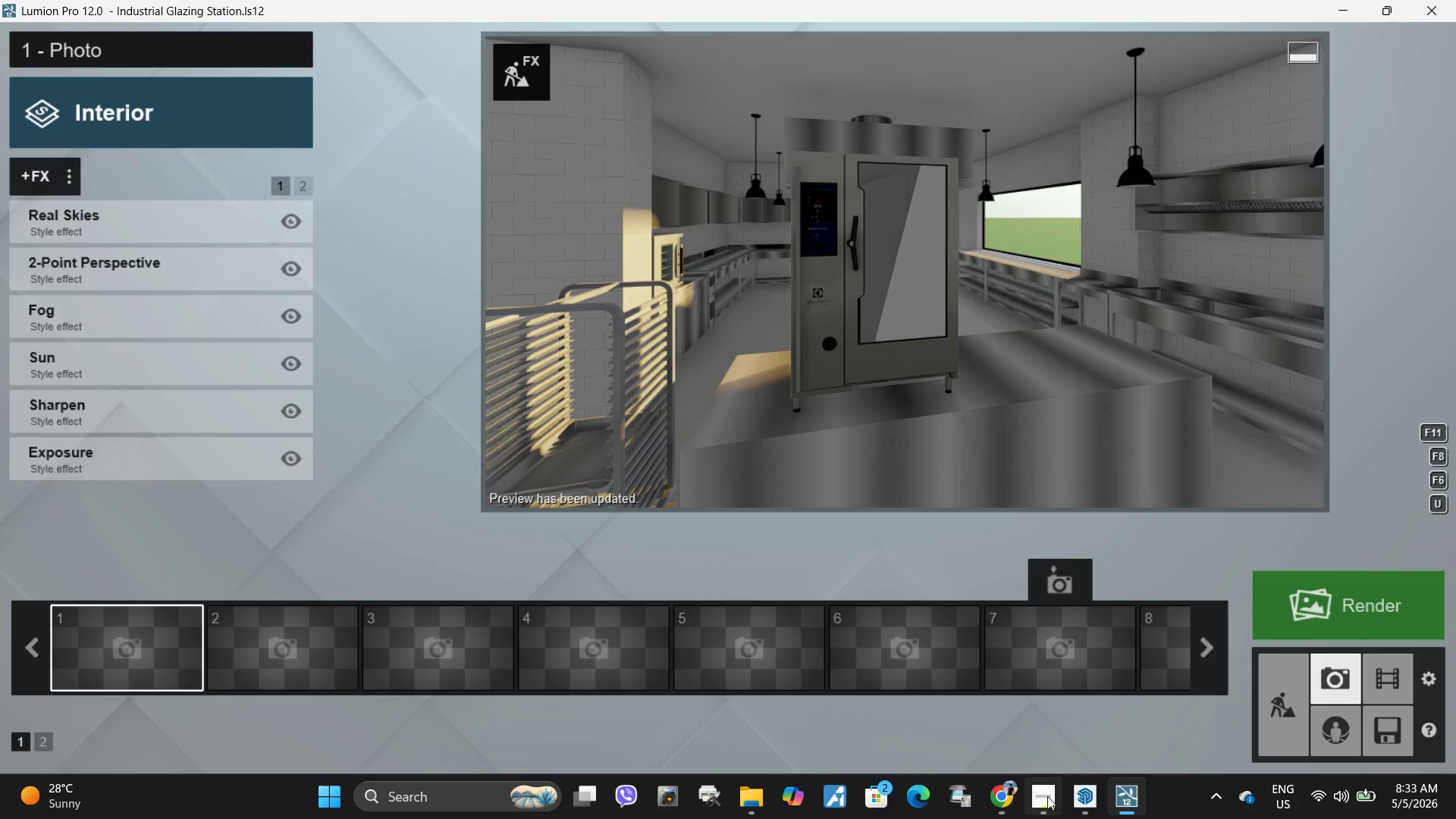 
left_click([1040, 802])